 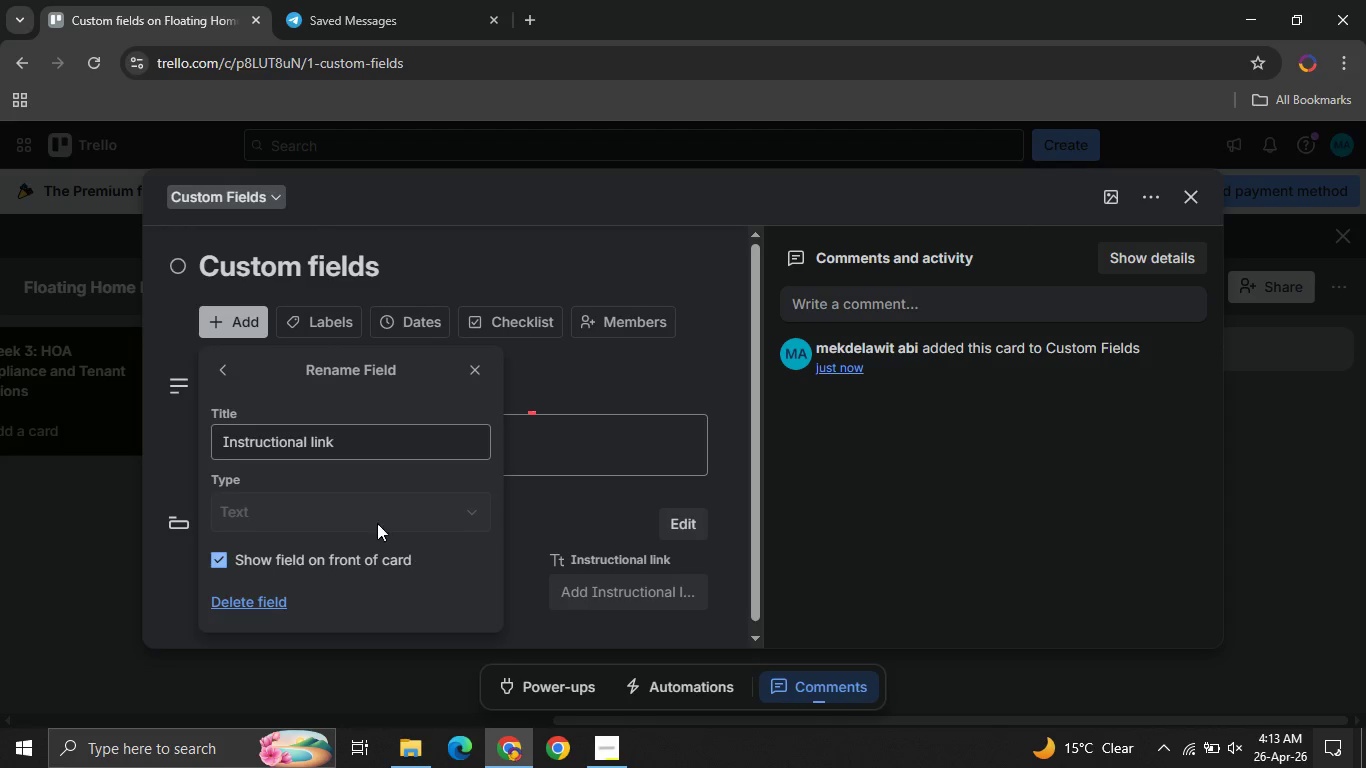 
left_click([473, 357])
 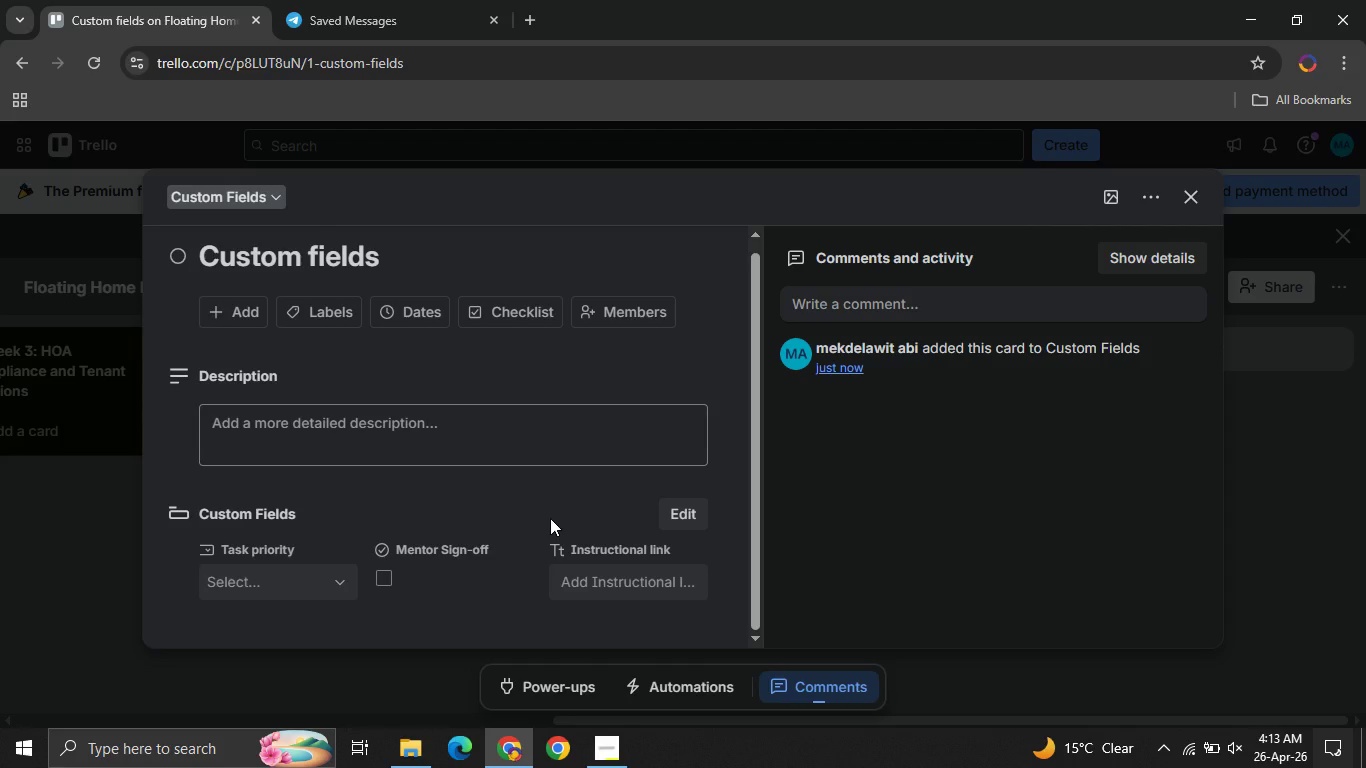 
wait(8.73)
 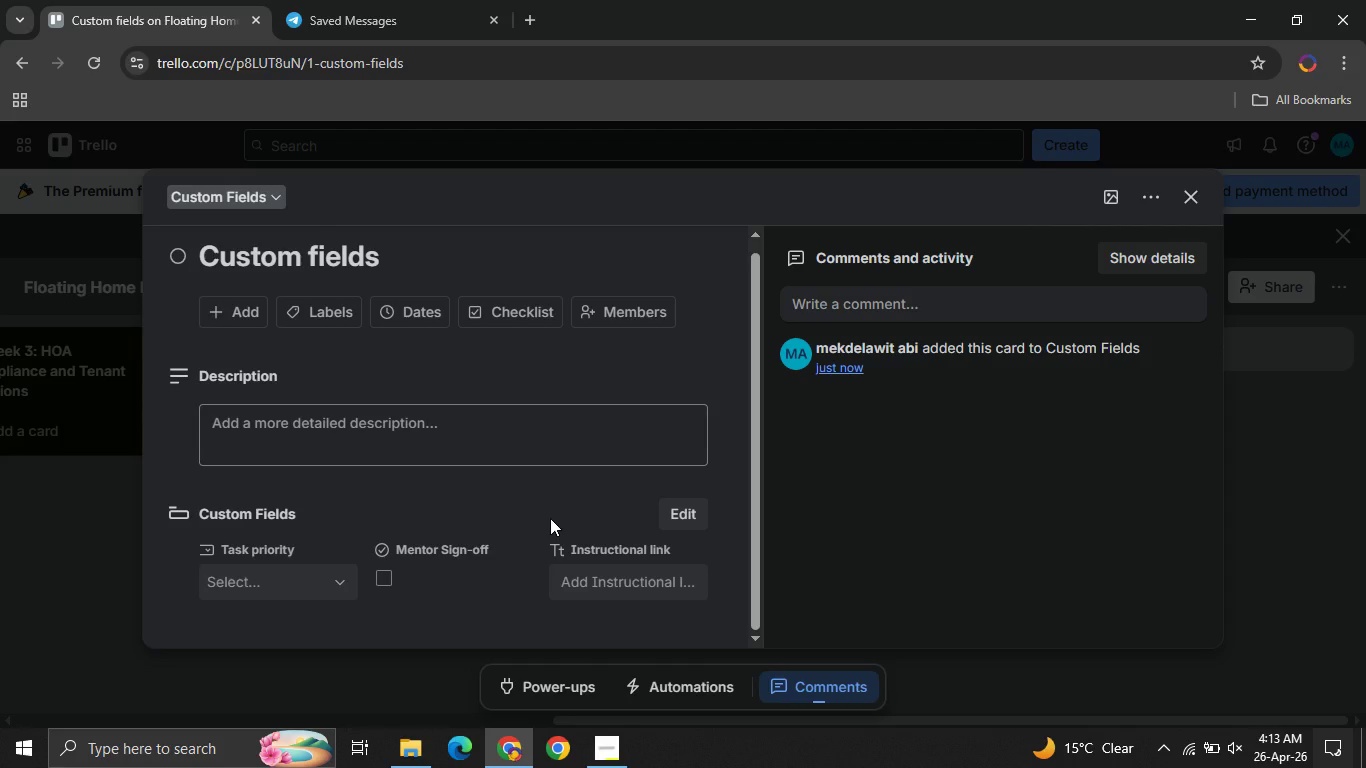 
left_click([1190, 209])
 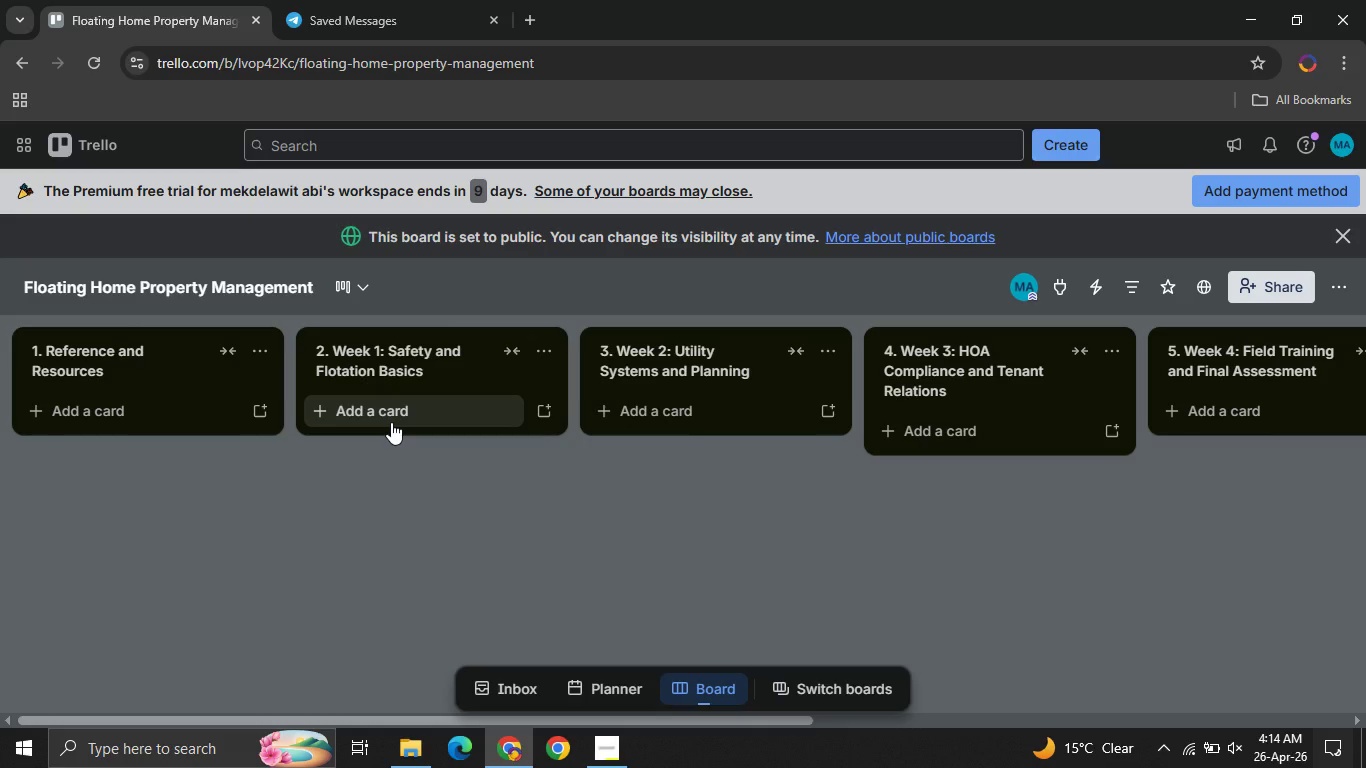 
wait(57.41)
 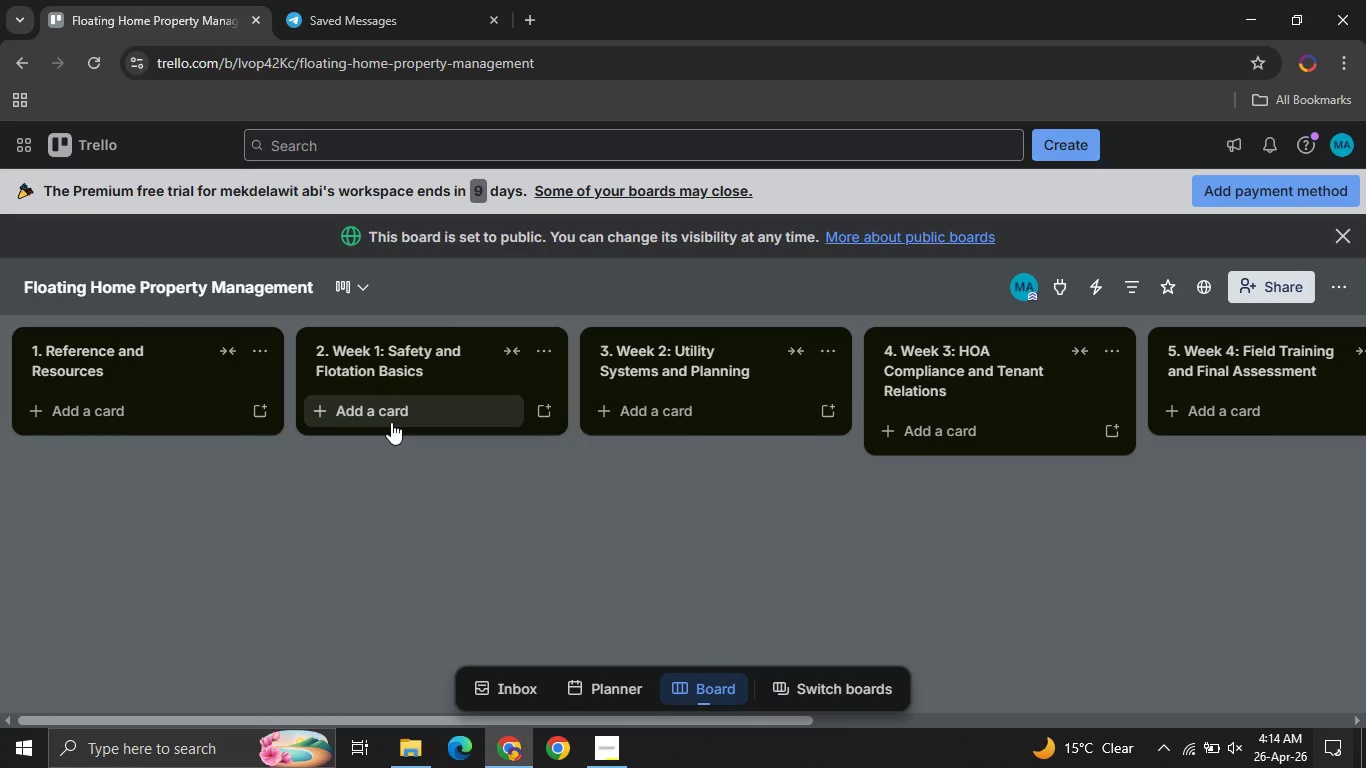 
left_click([612, 758])